 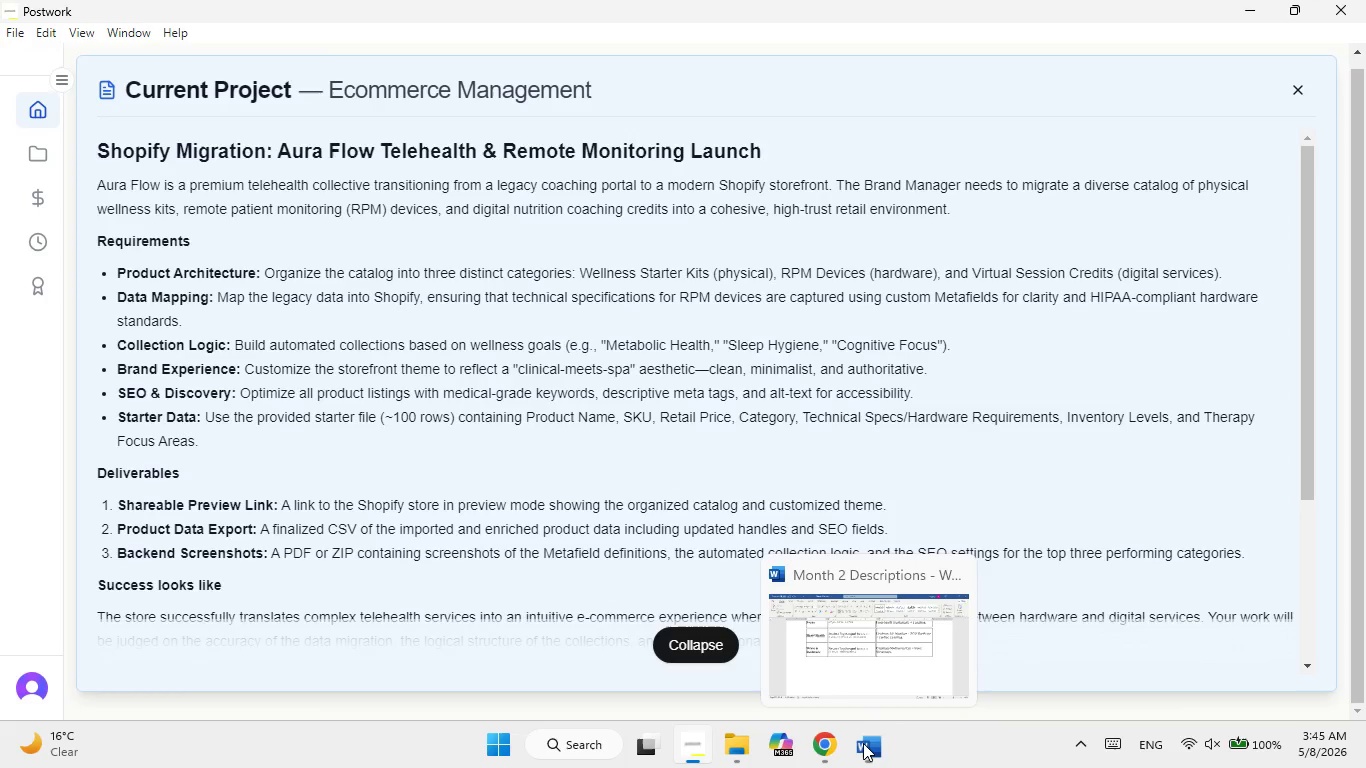 
left_click([819, 747])
 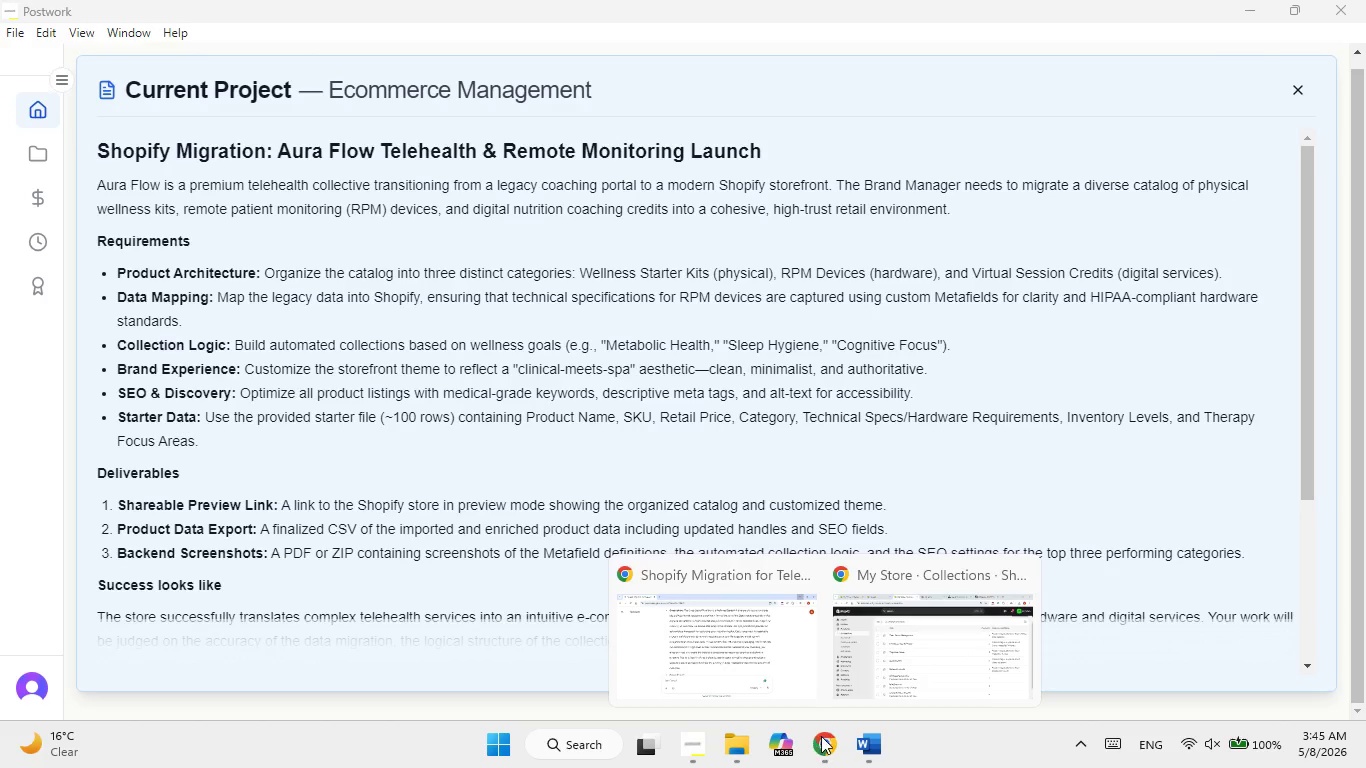 
left_click([947, 673])
 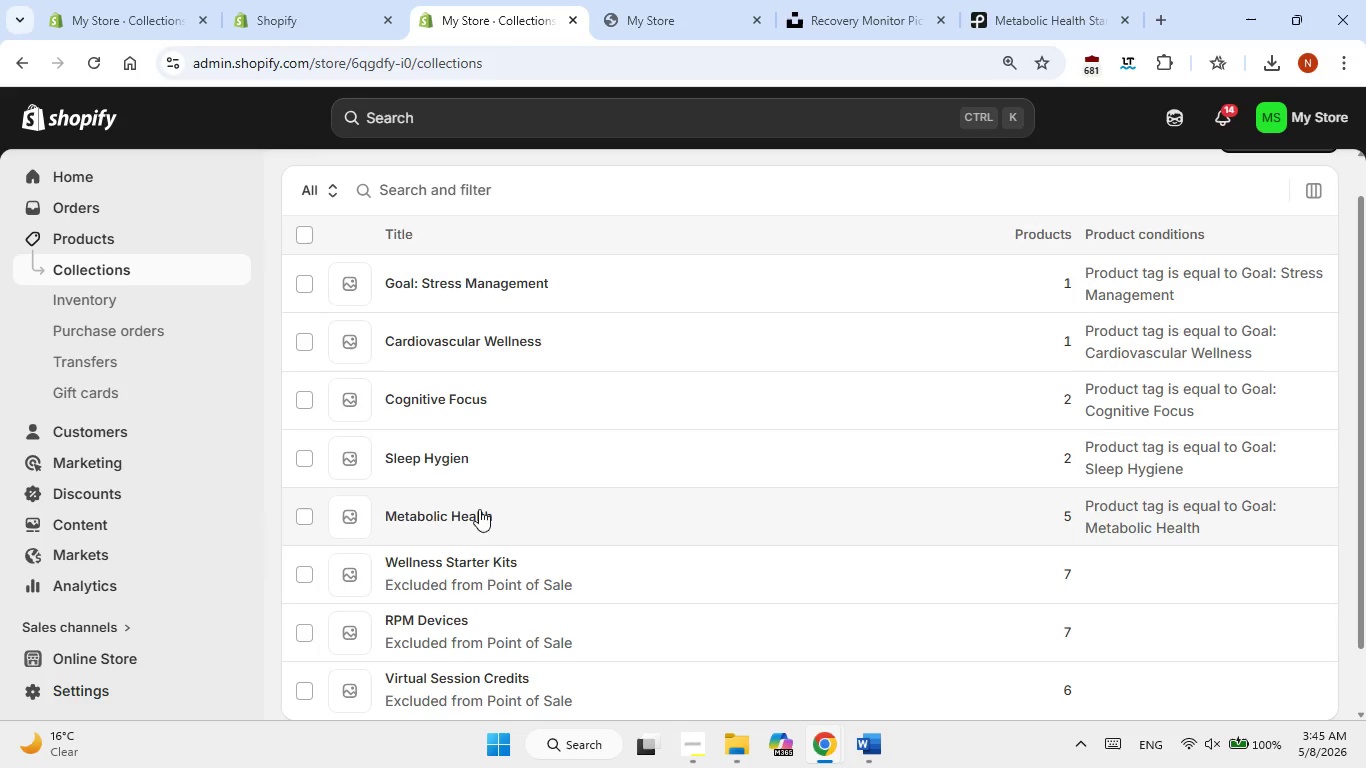 
left_click([633, 501])
 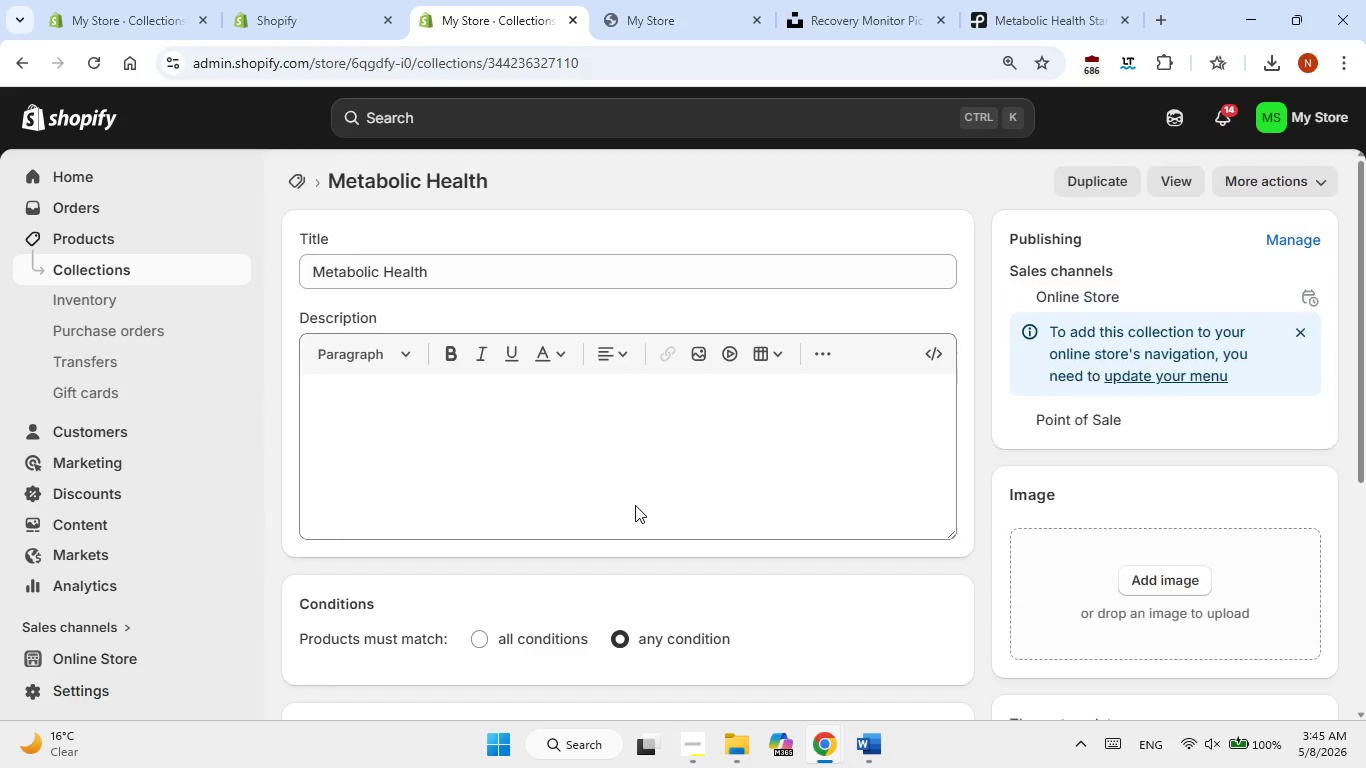 
scroll: coordinate [635, 505], scroll_direction: none, amount: 0.0
 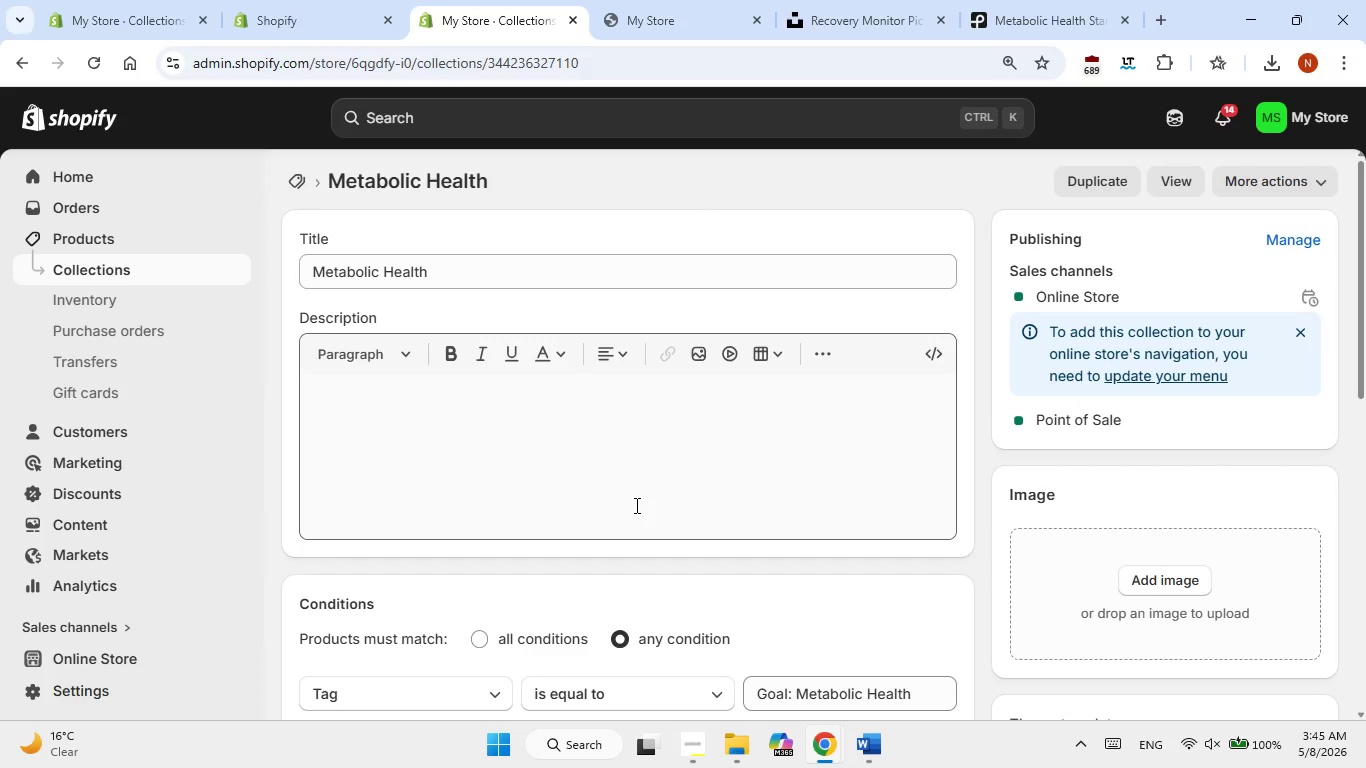 
key(Alt+PrintScreen)
 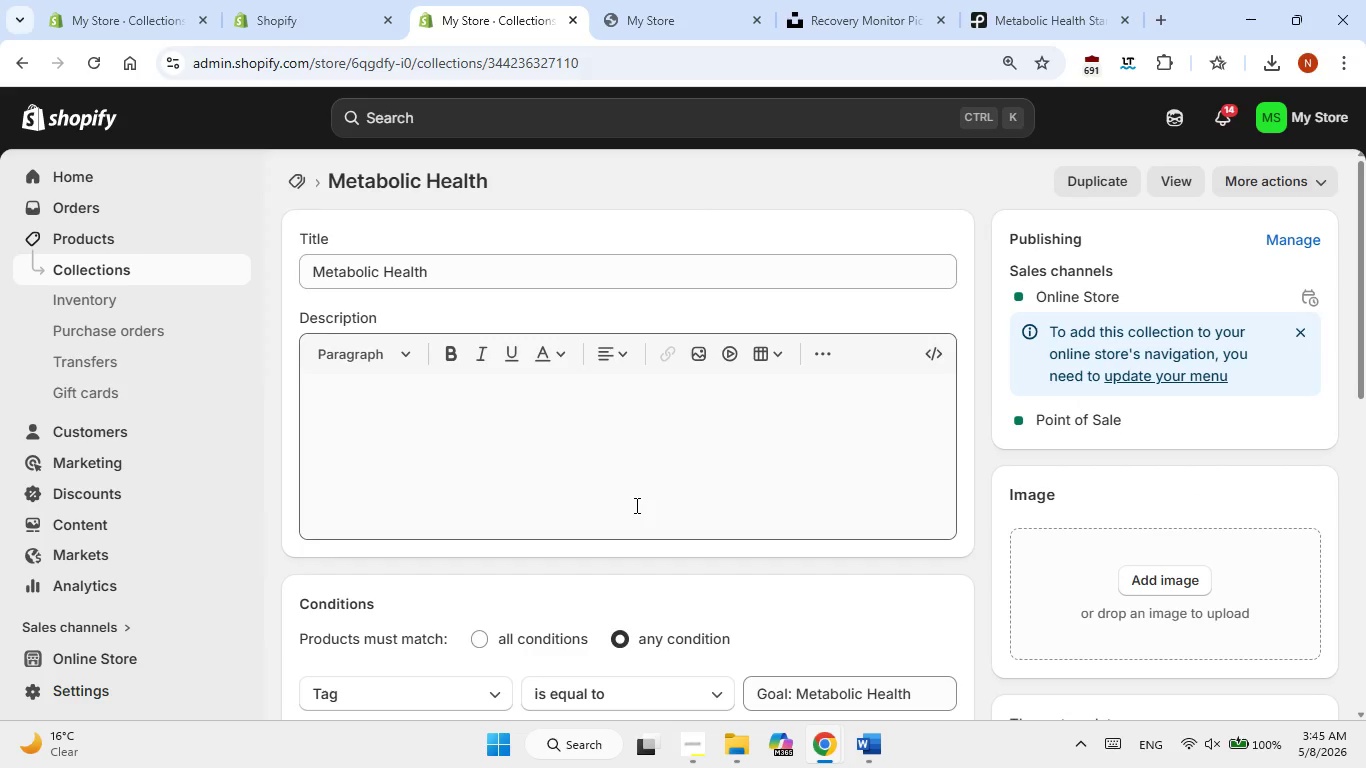 
key(Meta+PrintScreen)
 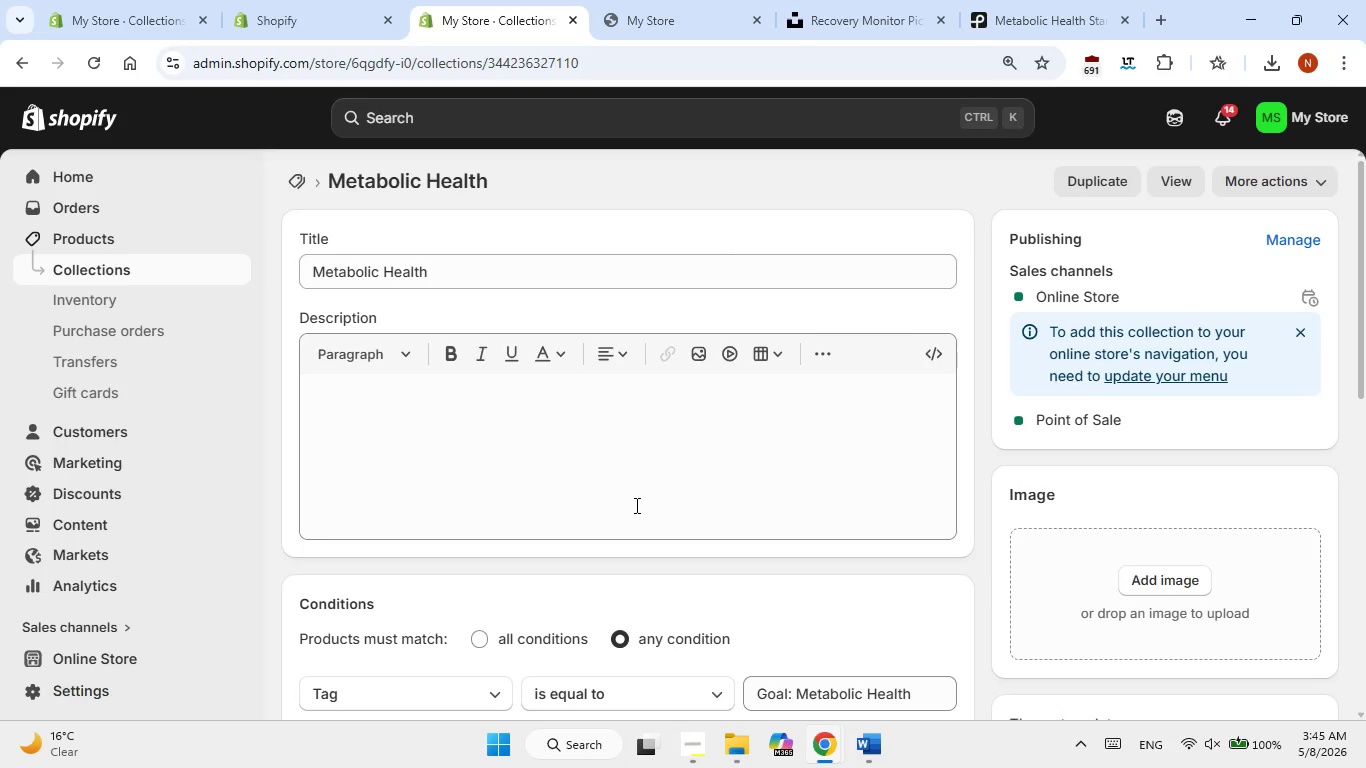 
scroll: coordinate [635, 505], scroll_direction: down, amount: 3.0
 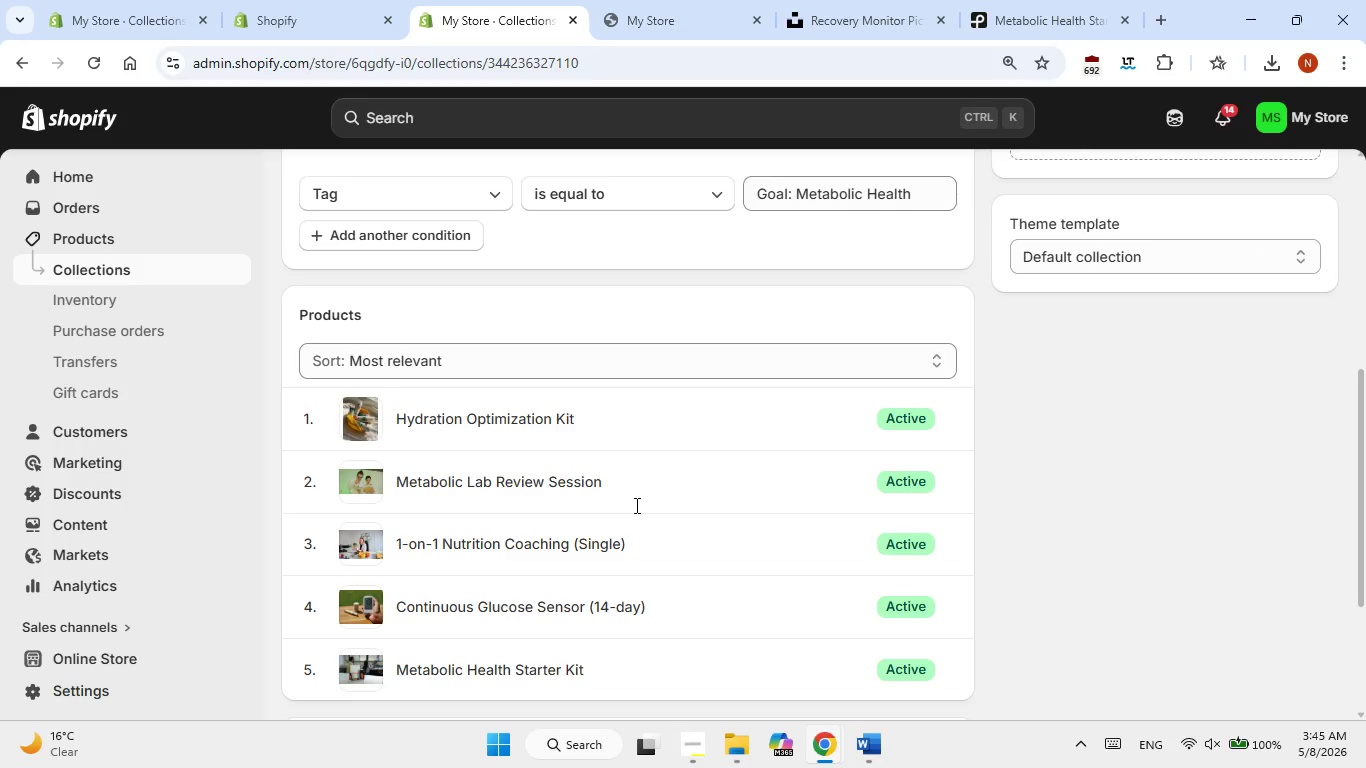 
scroll: coordinate [635, 505], scroll_direction: up, amount: 1.0
 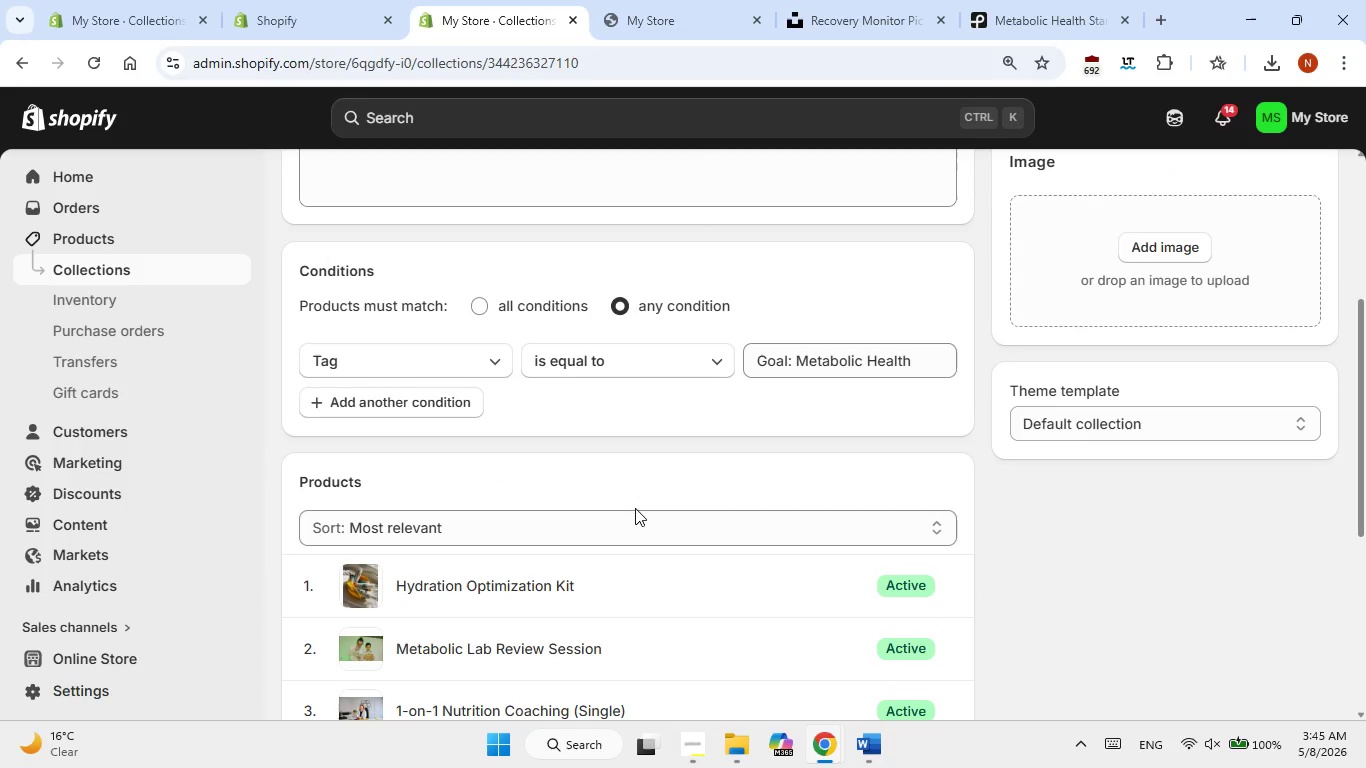 
key(Meta+PrintScreen)
 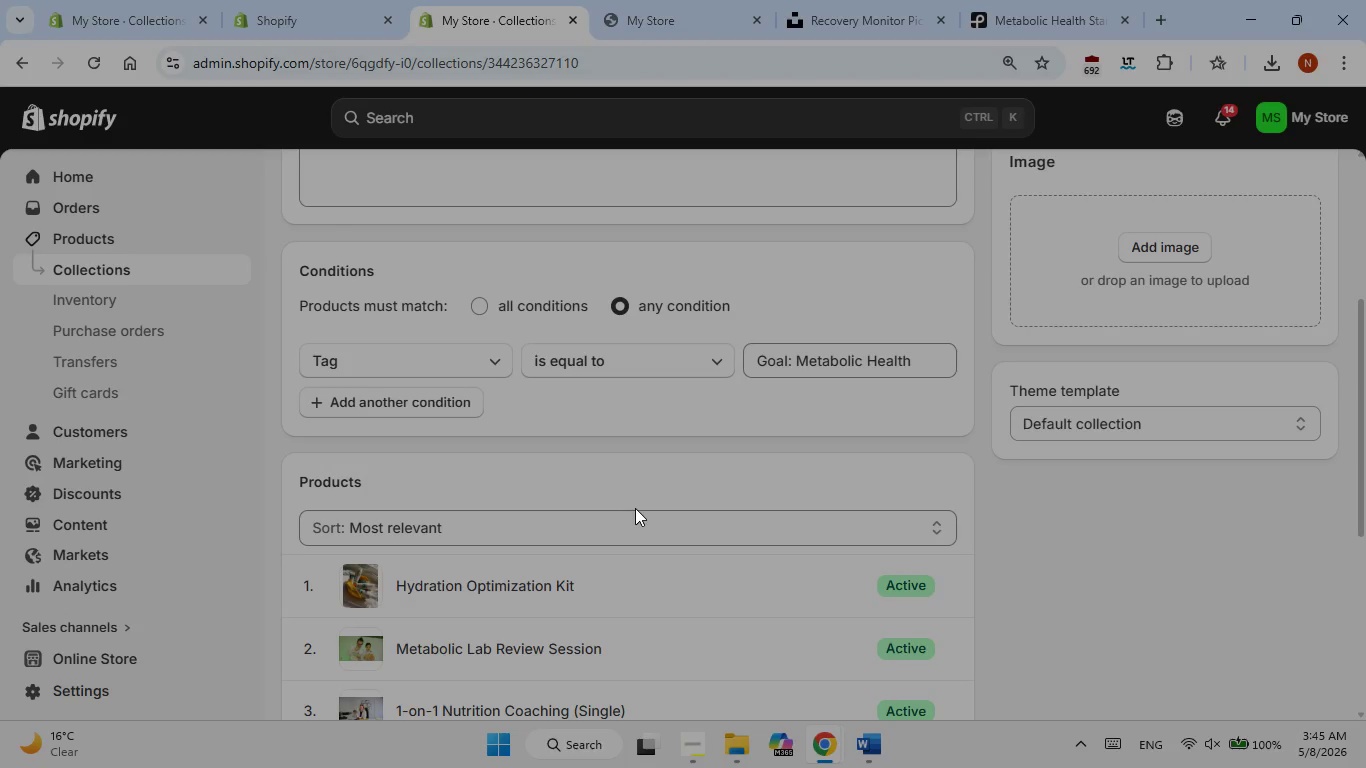 
scroll: coordinate [639, 509], scroll_direction: down, amount: 2.0
 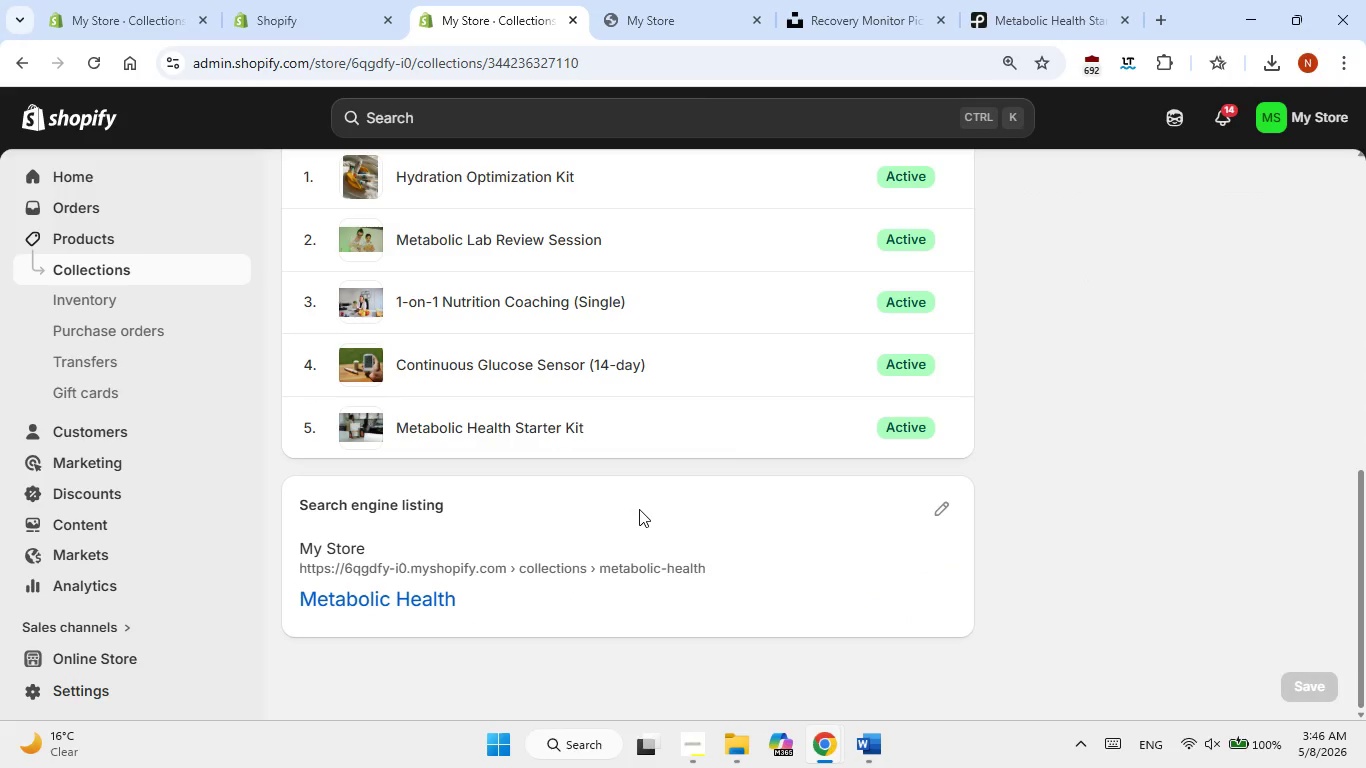 
key(Meta+PrintScreen)
 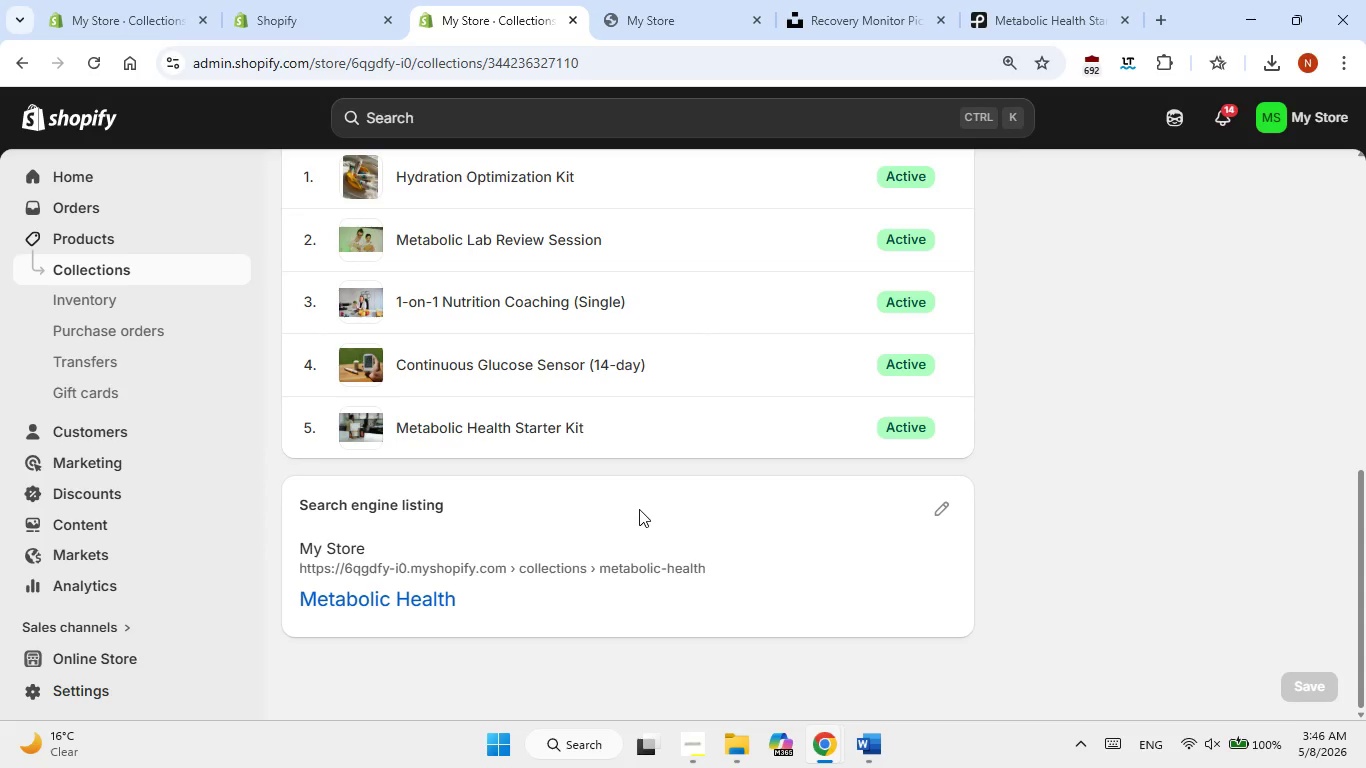 
scroll: coordinate [639, 509], scroll_direction: up, amount: 11.0
 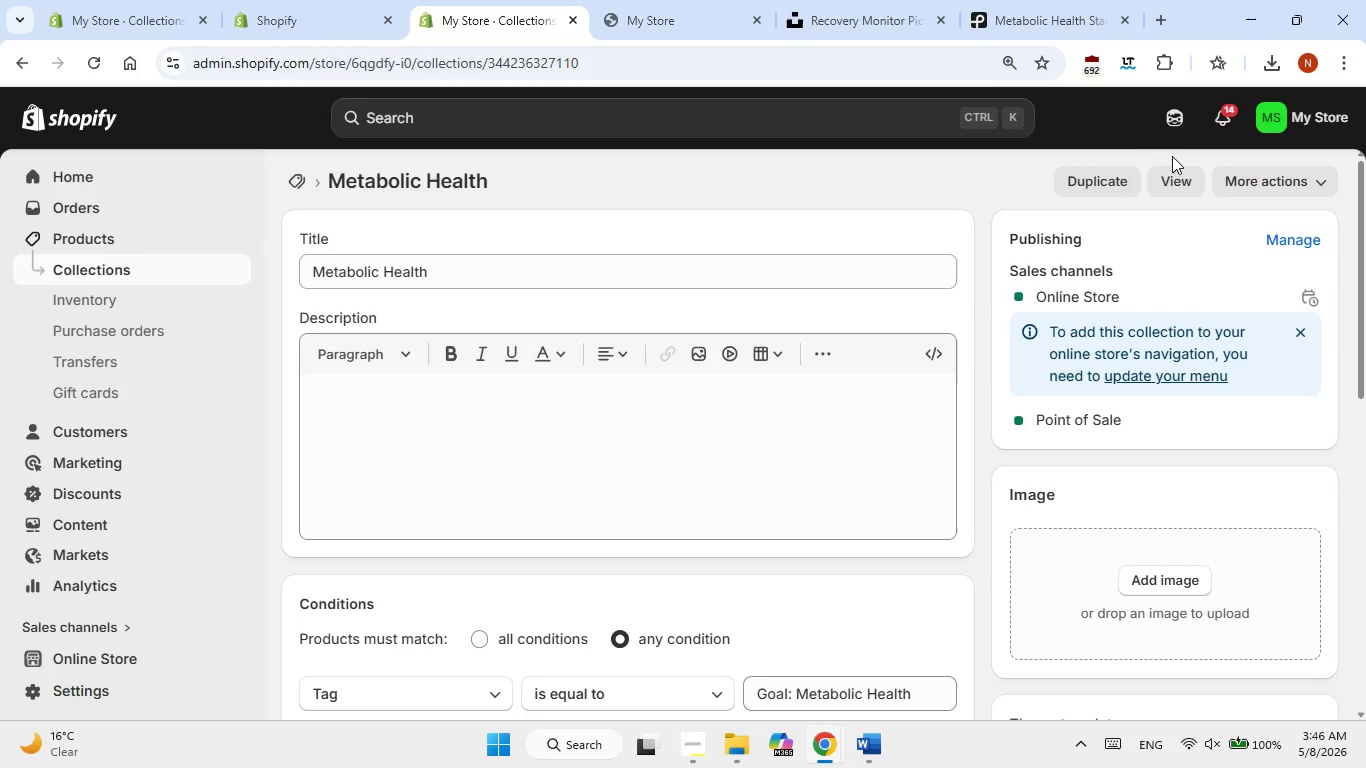 
left_click([97, 273])
 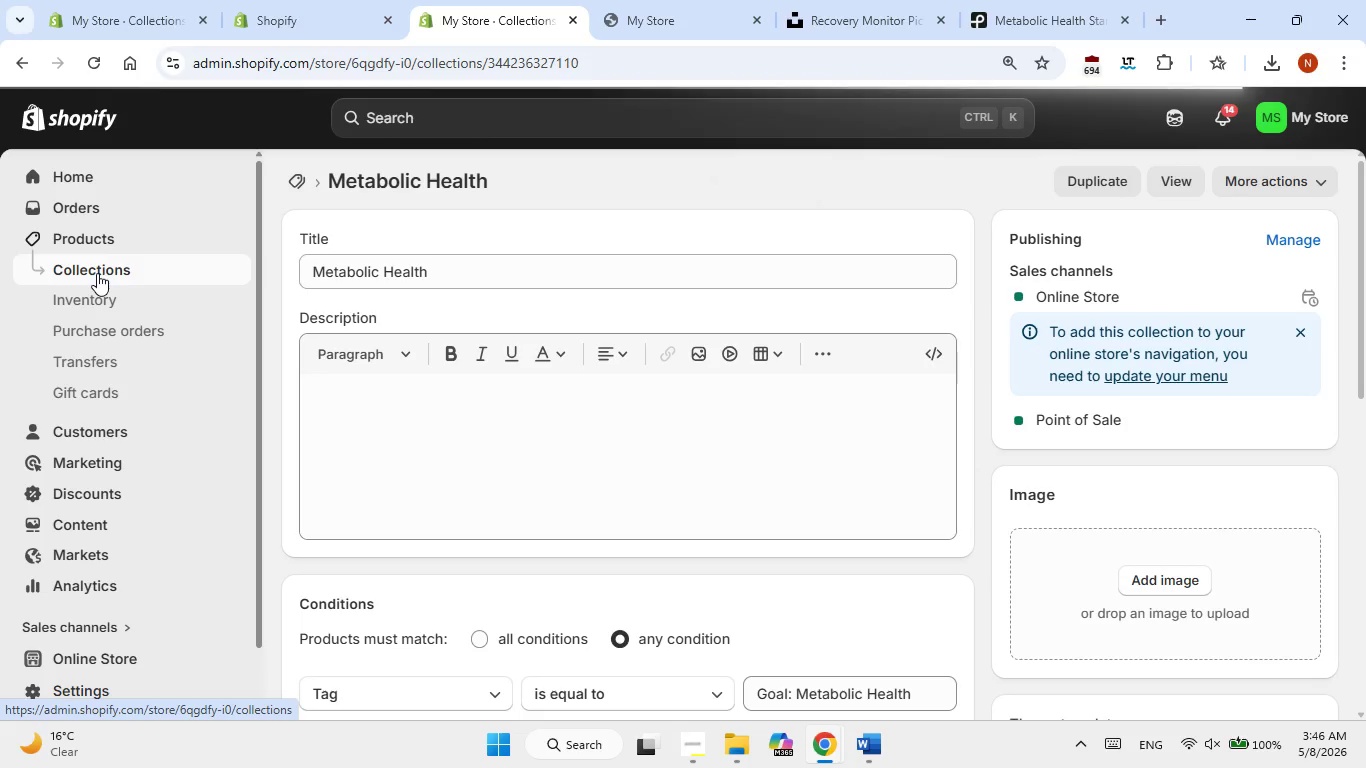 
wait(5.55)
 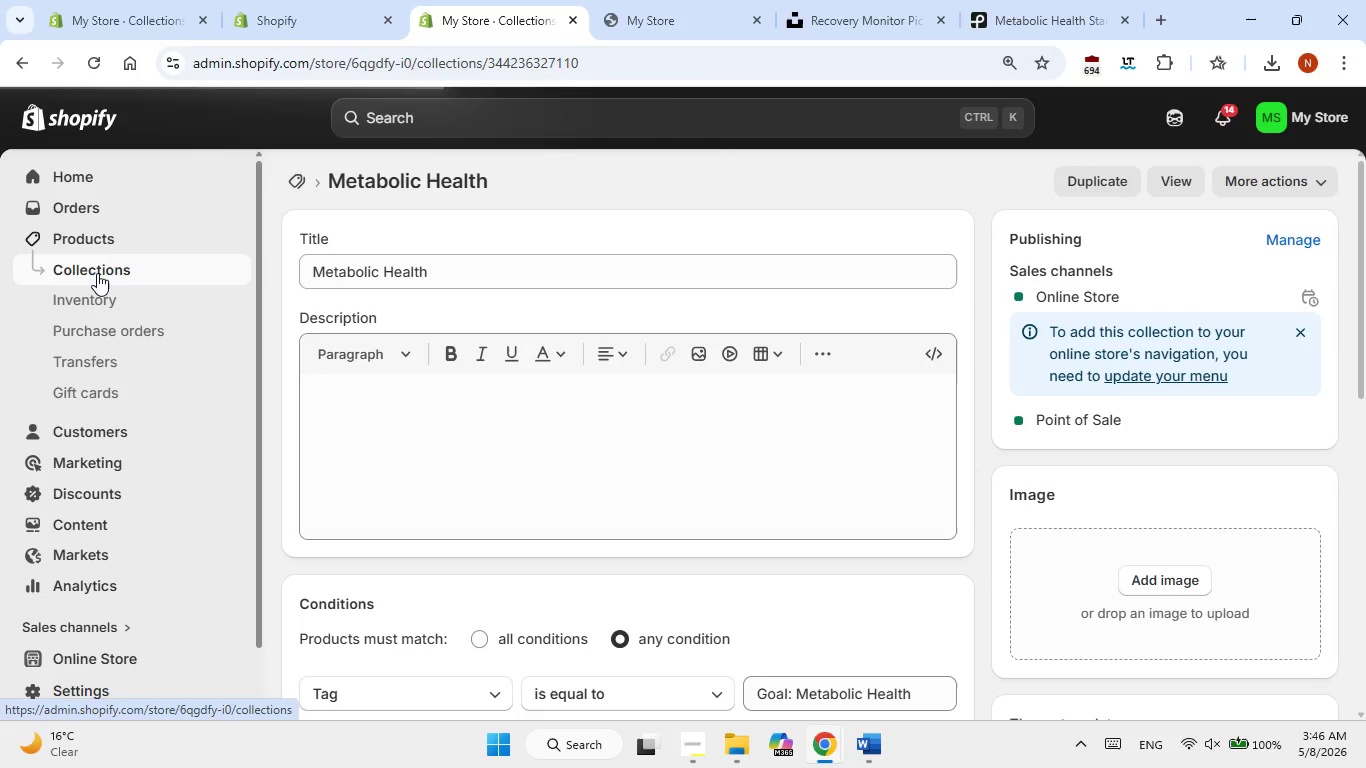 
left_click([112, 268])
 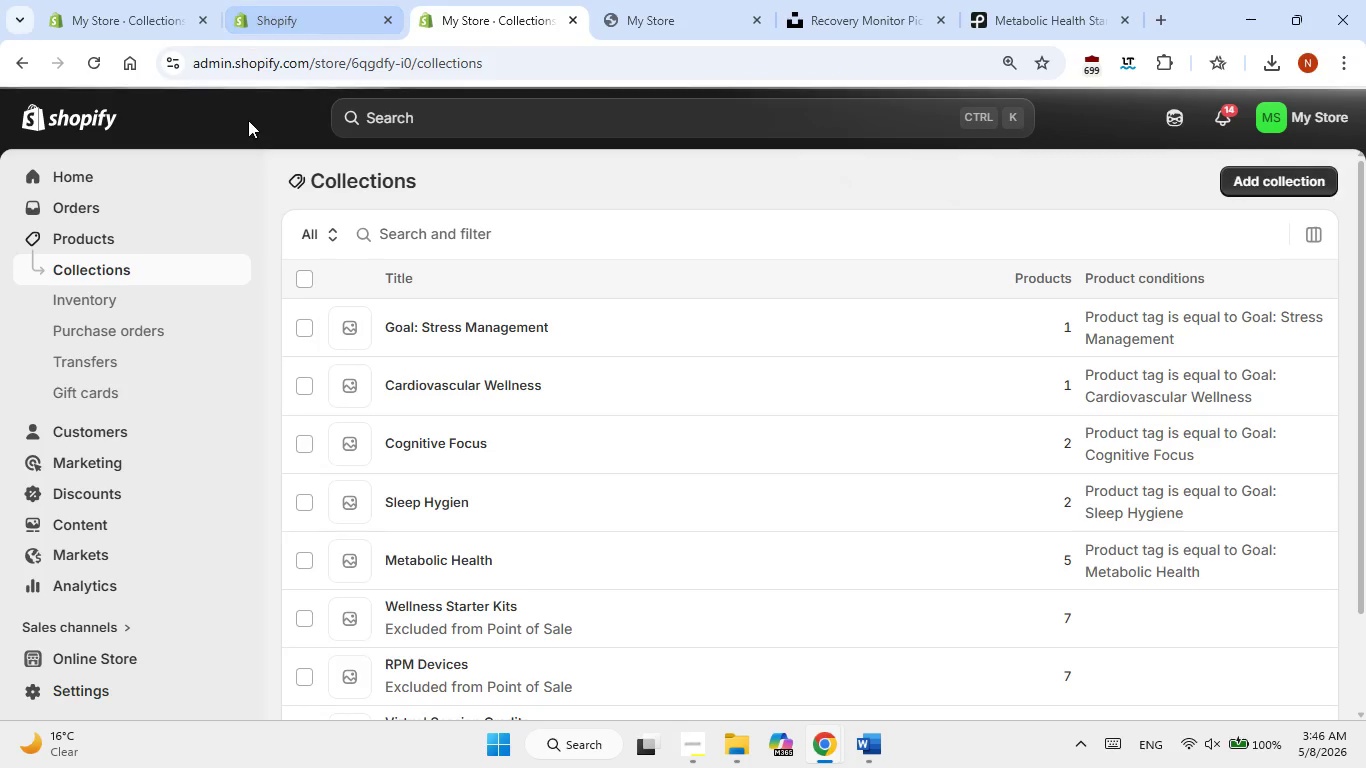 
left_click([440, 503])
 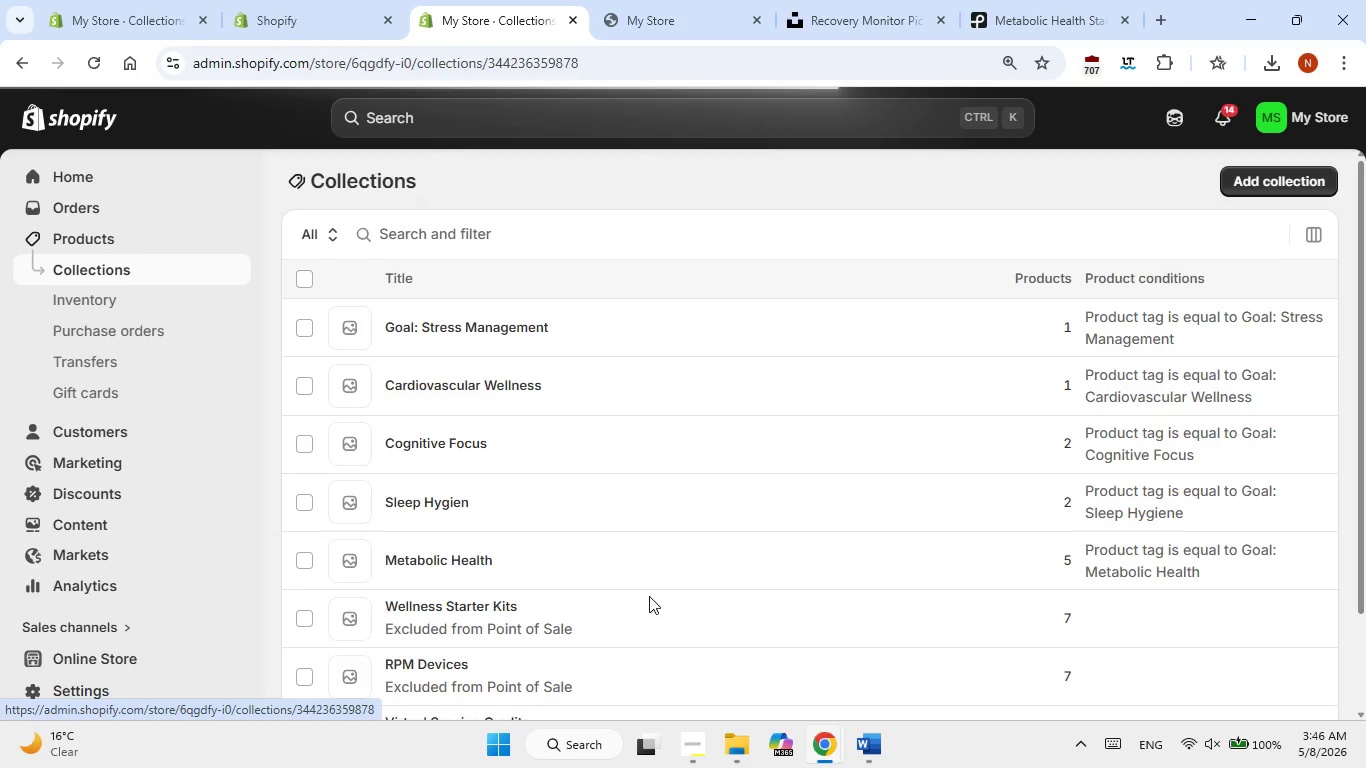 
left_click([686, 748])